 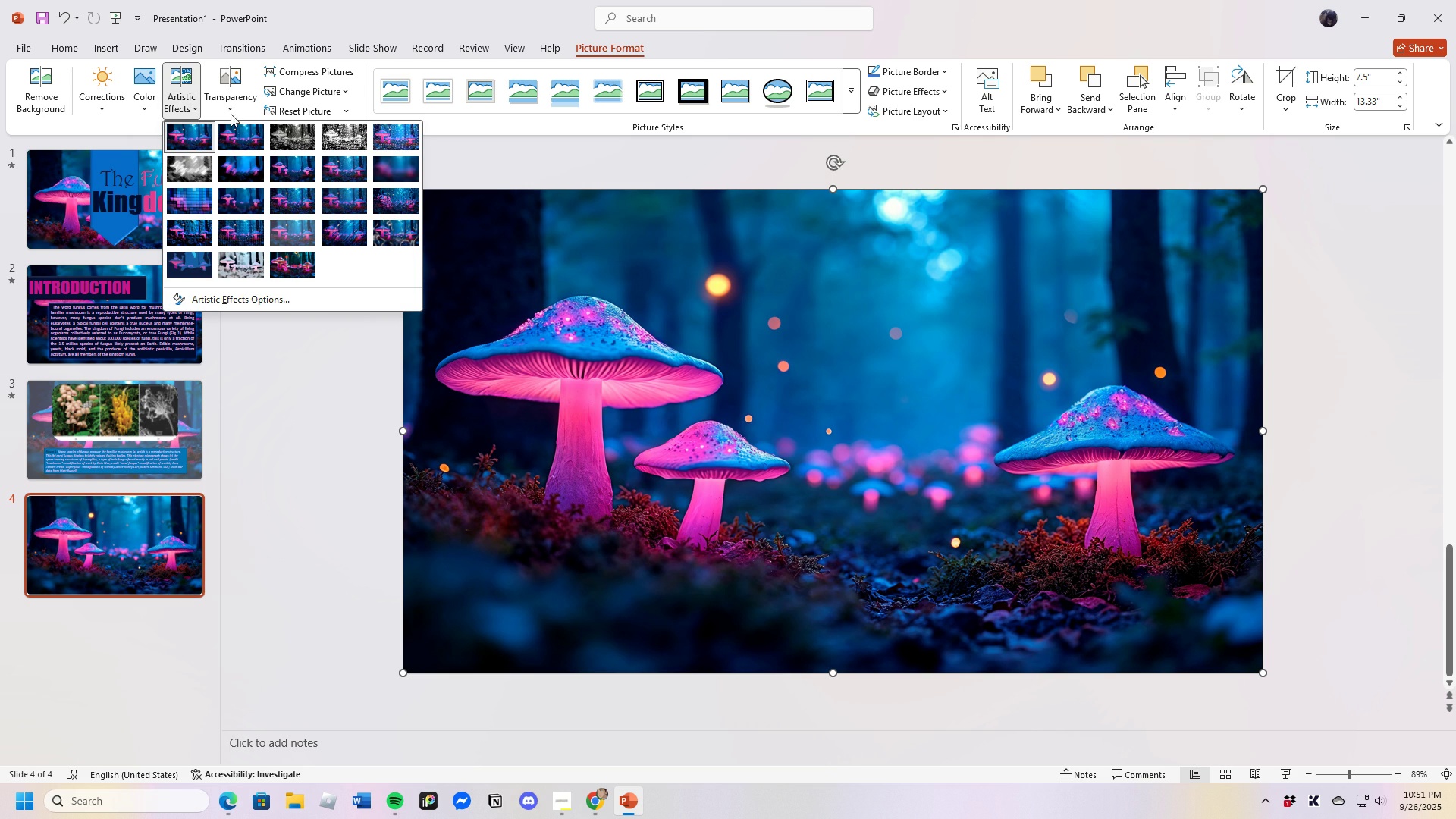 
left_click([392, 174])
 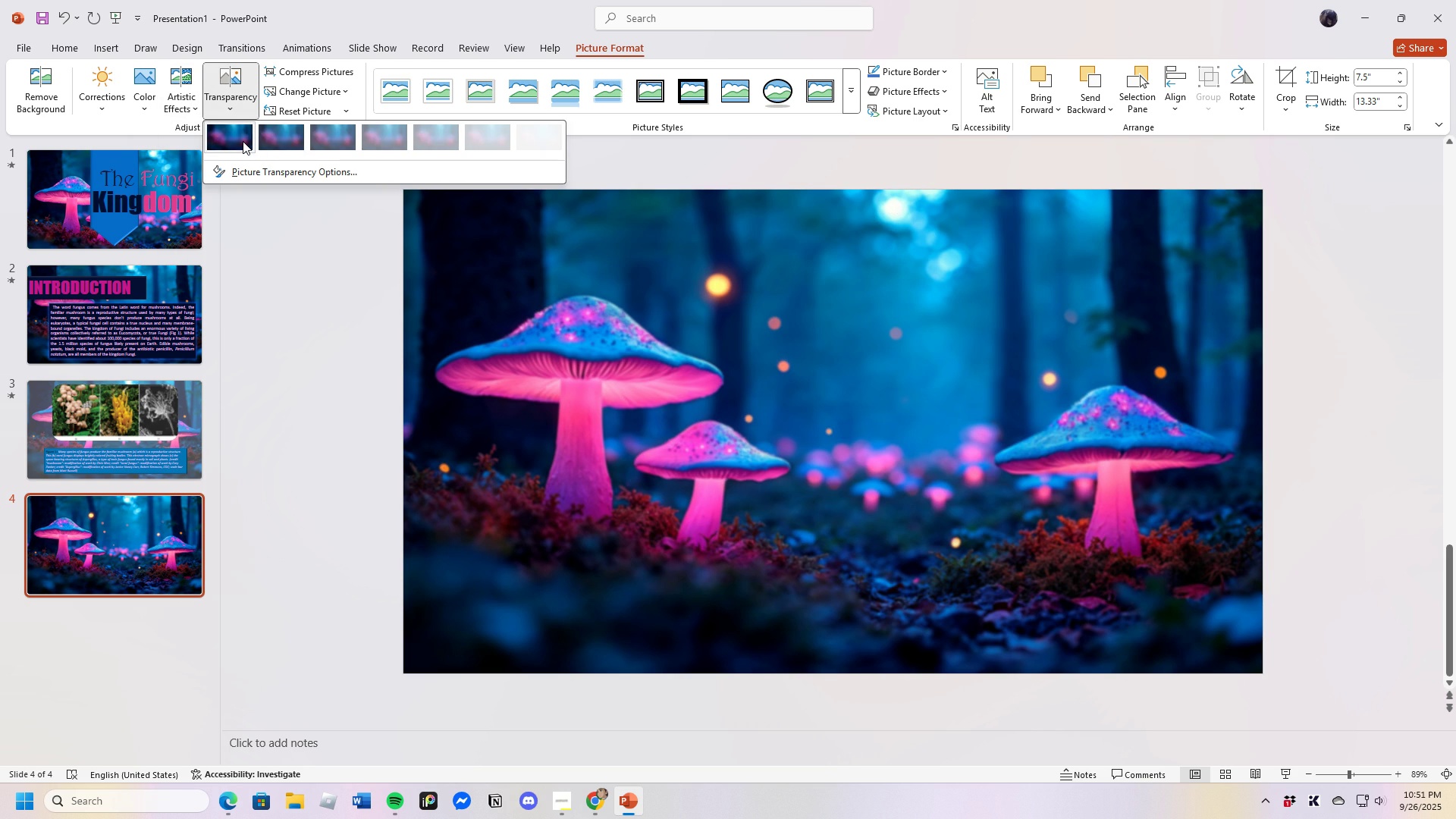 
wait(5.3)
 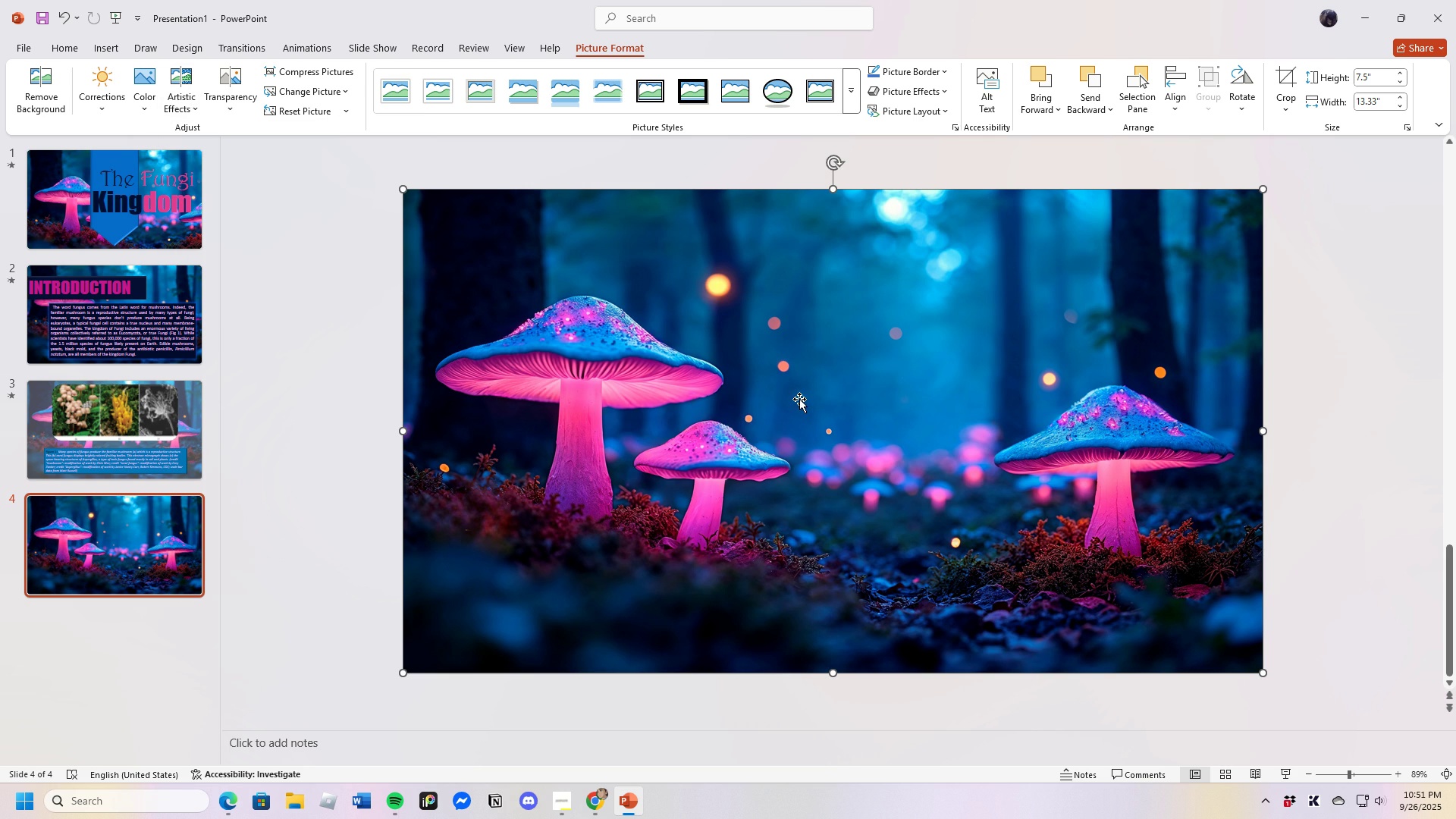 
left_click([243, 141])
 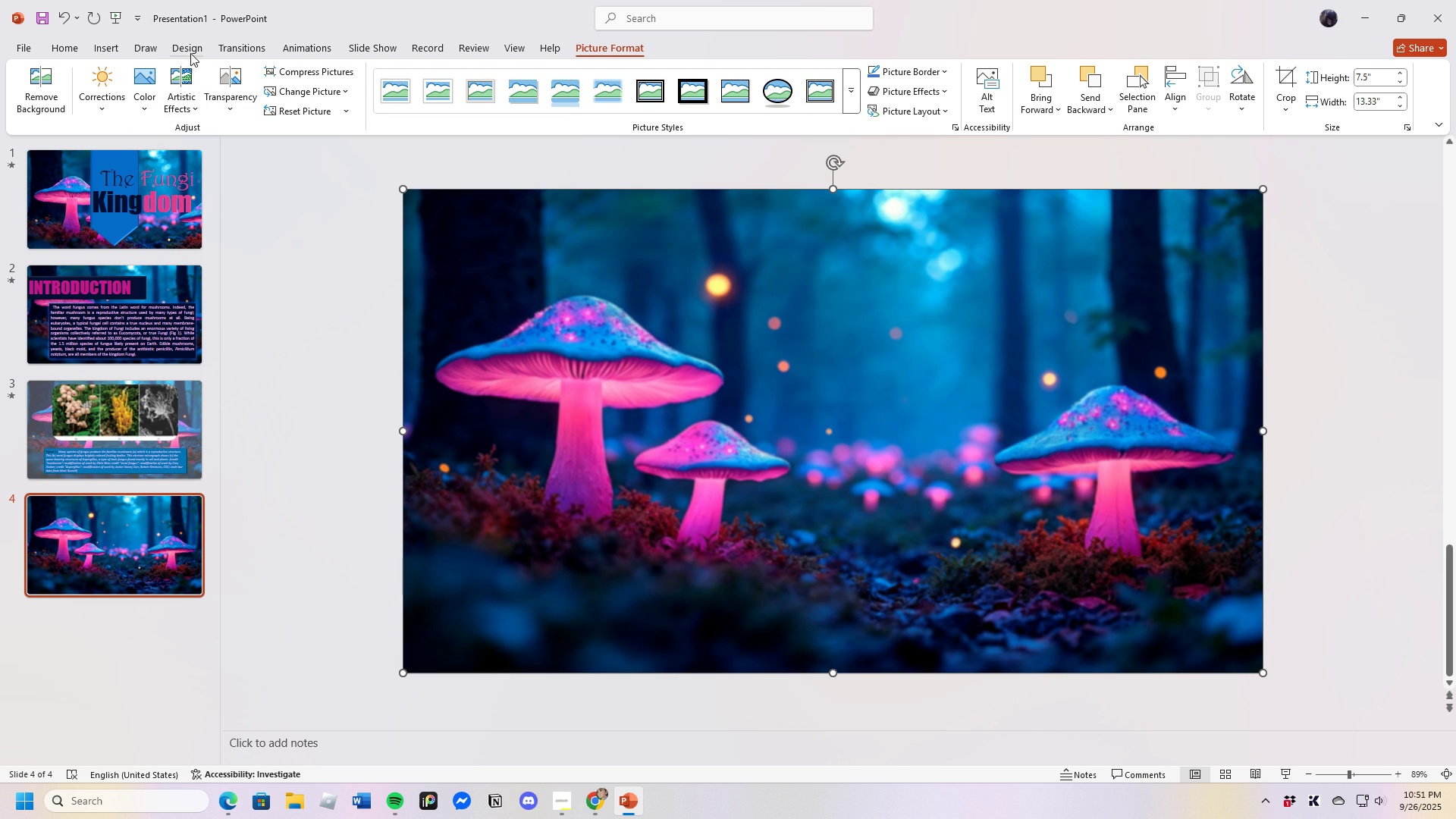 
left_click([118, 46])
 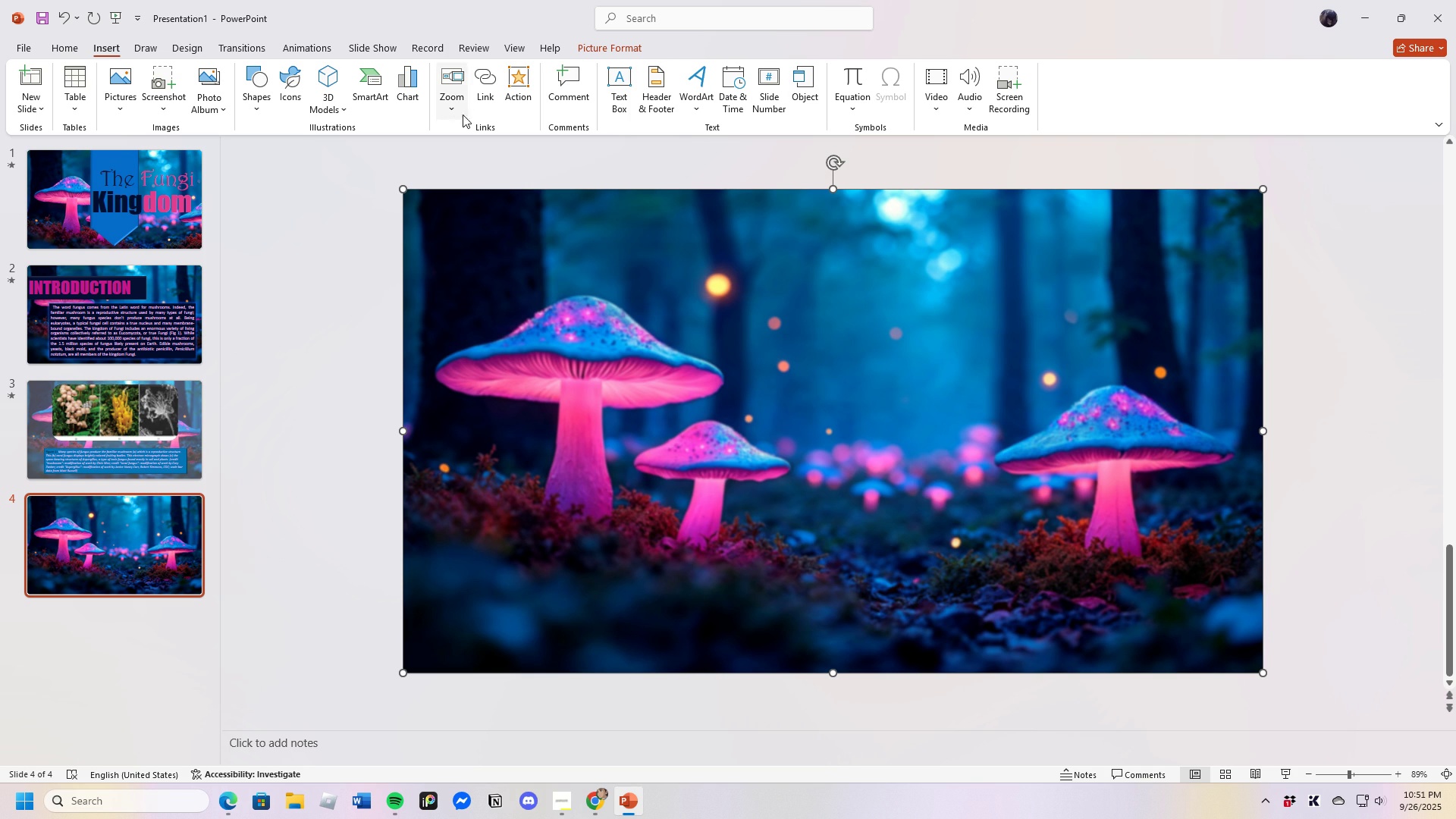 
wait(5.29)
 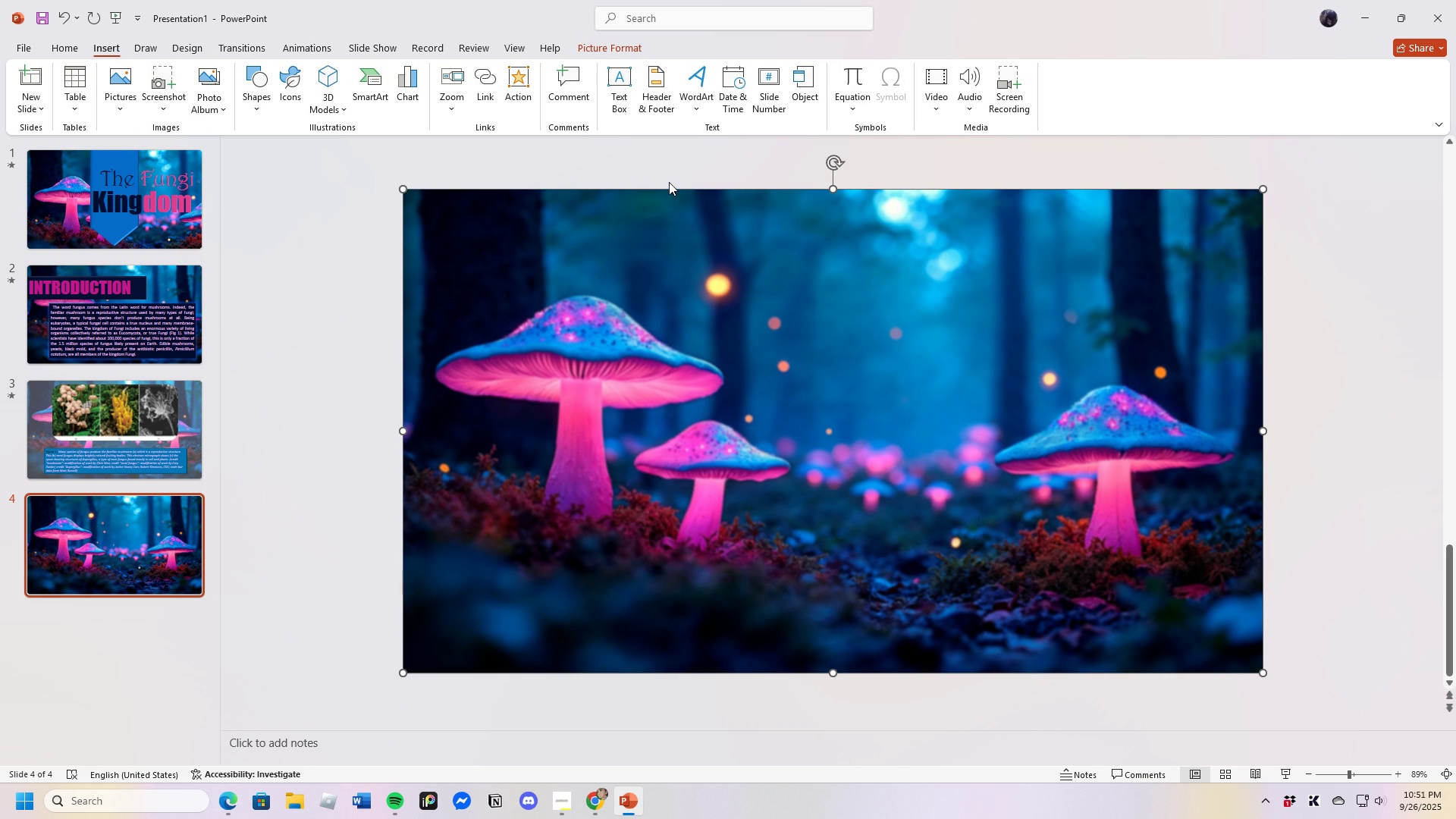 
left_click([626, 75])